 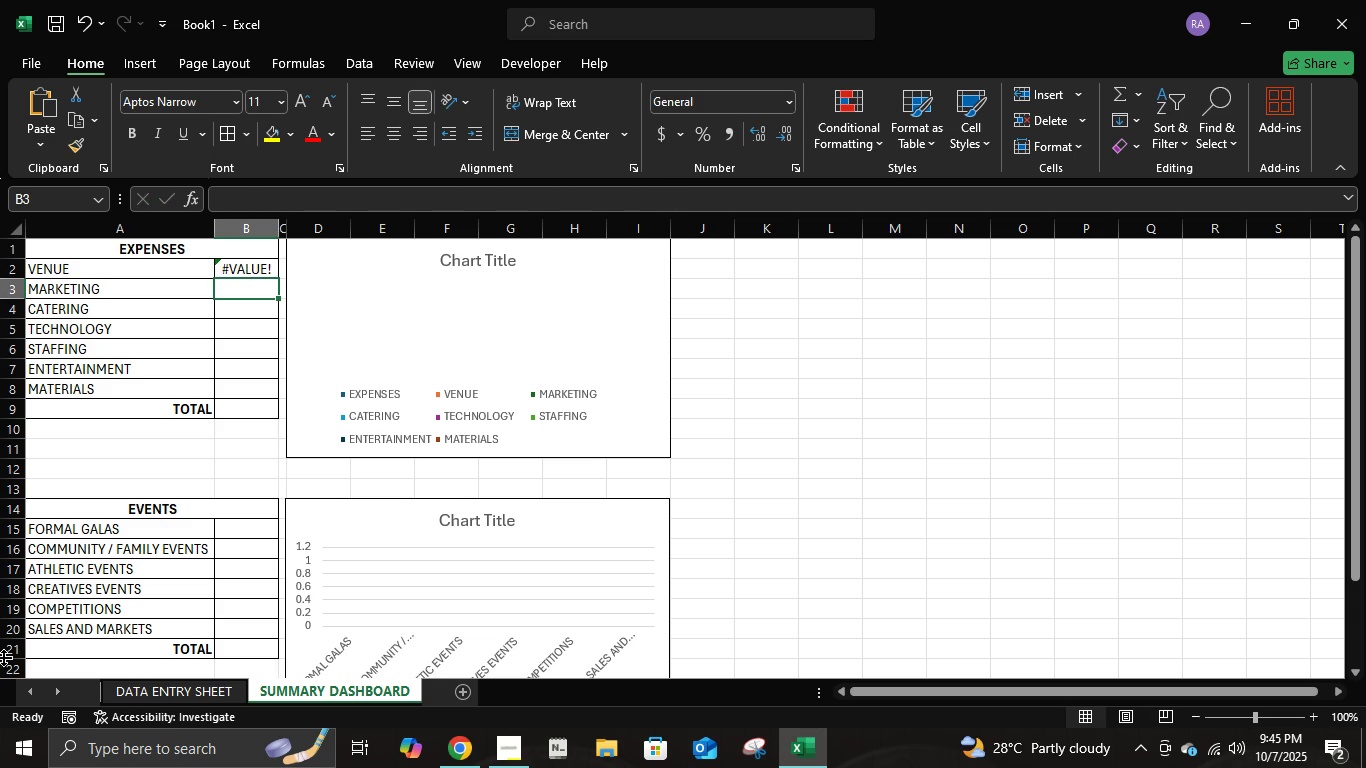 
left_click([254, 269])
 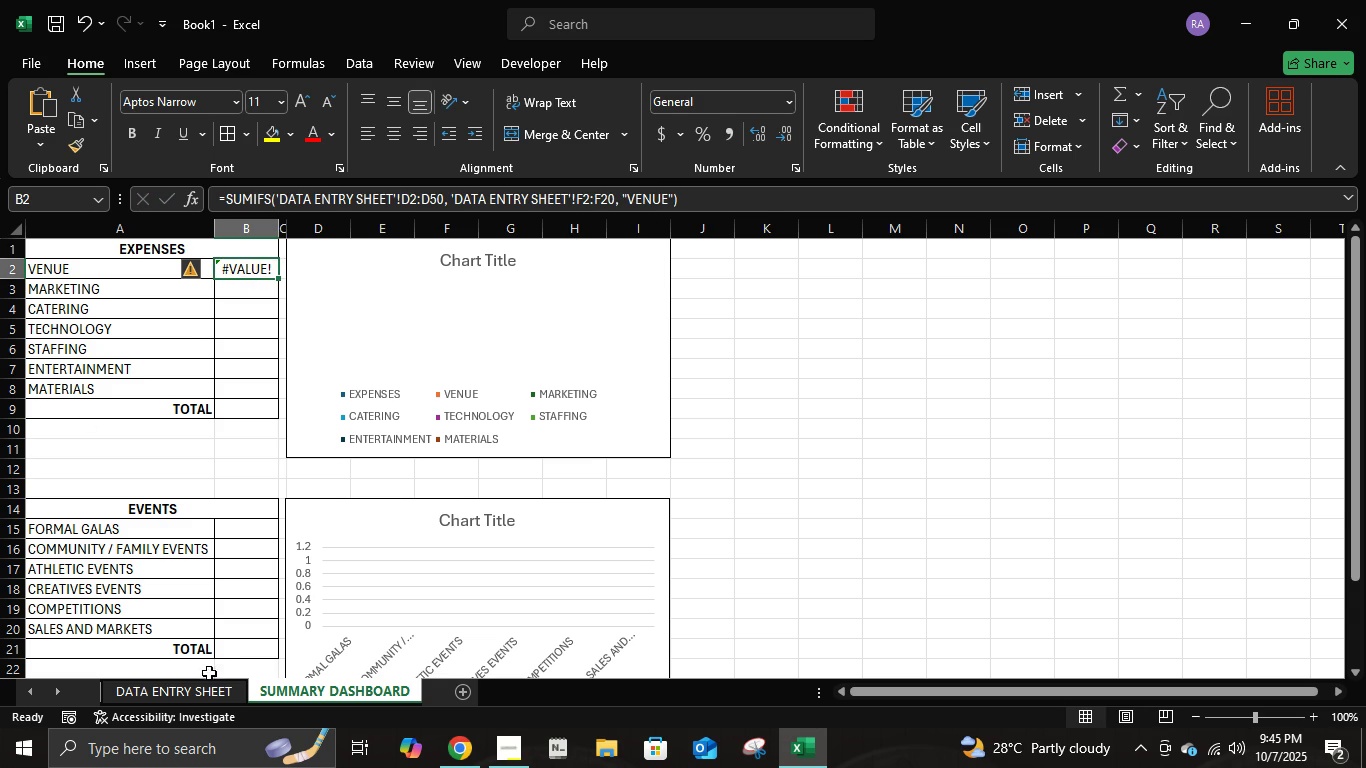 
left_click([204, 687])
 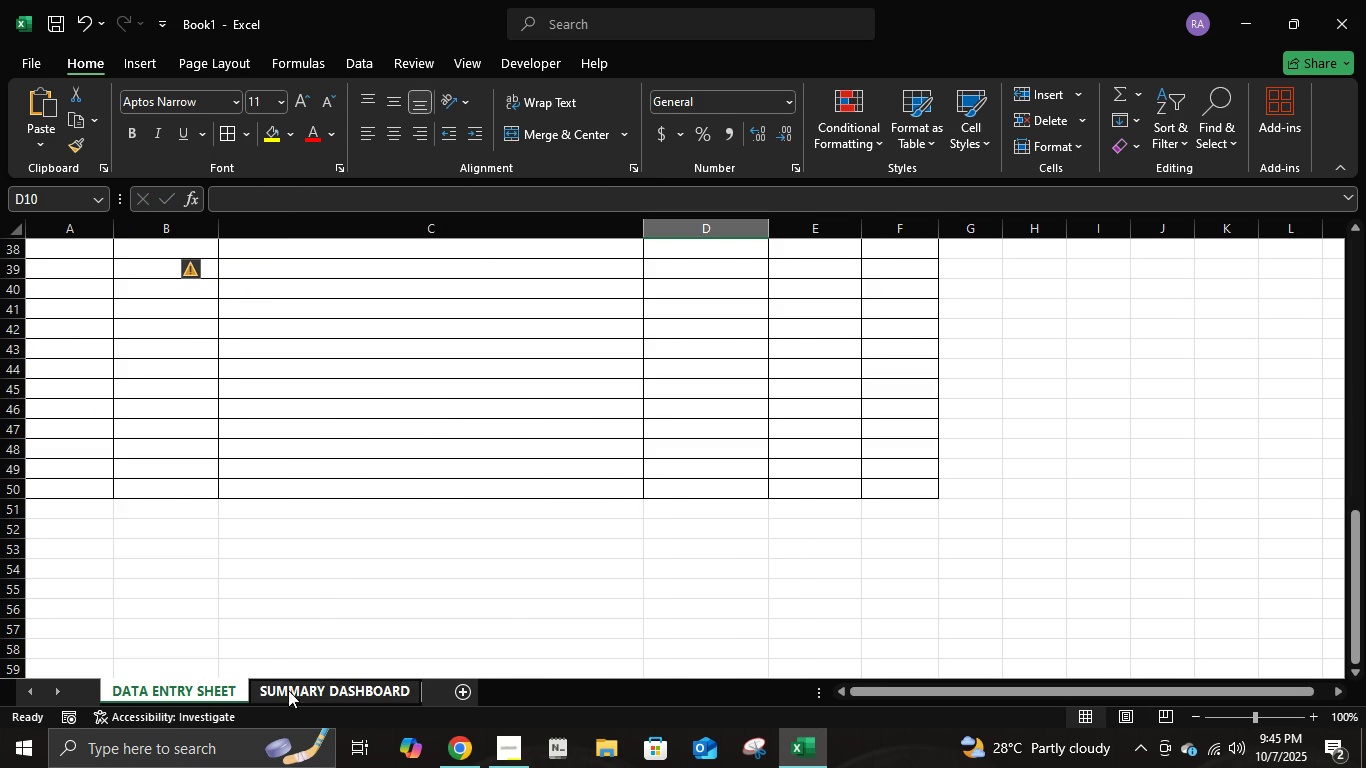 
left_click([288, 690])
 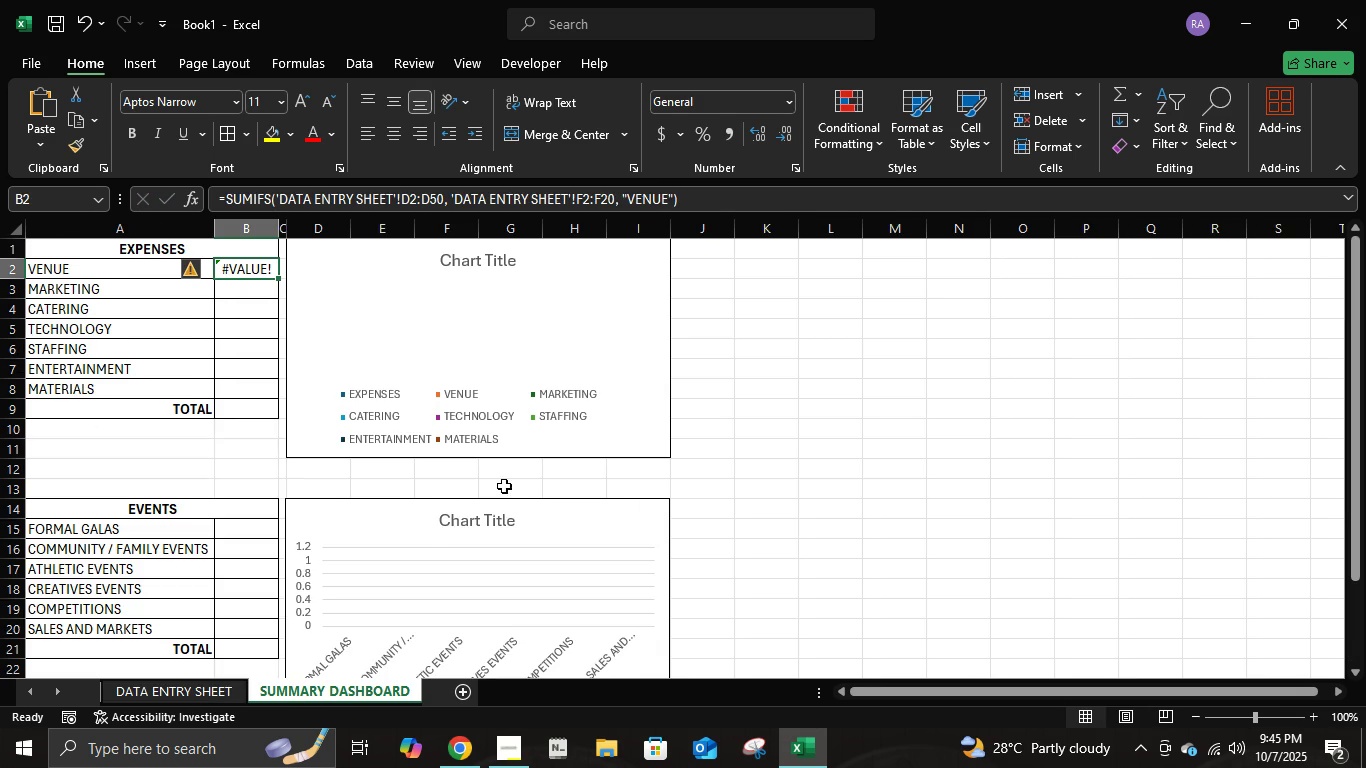 
scroll: coordinate [504, 486], scroll_direction: up, amount: 5.0
 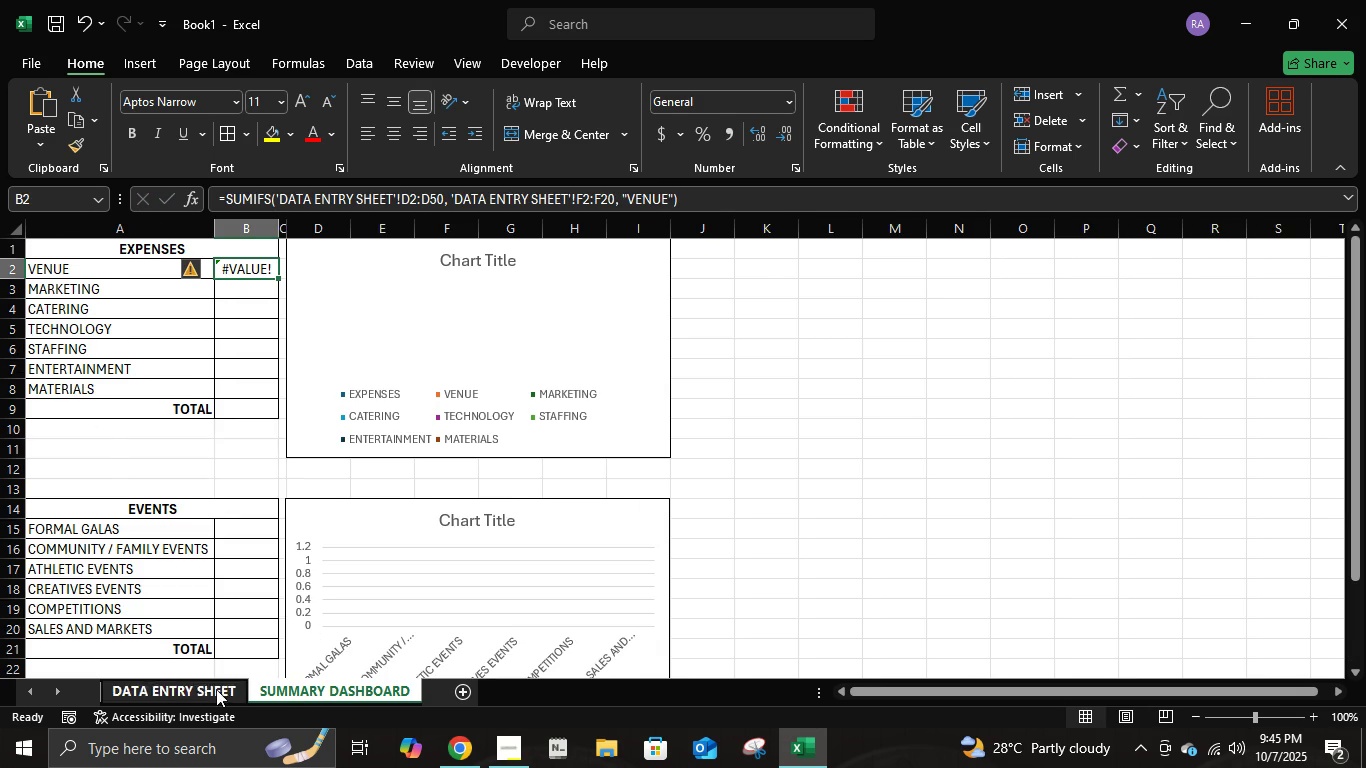 
left_click([216, 689])
 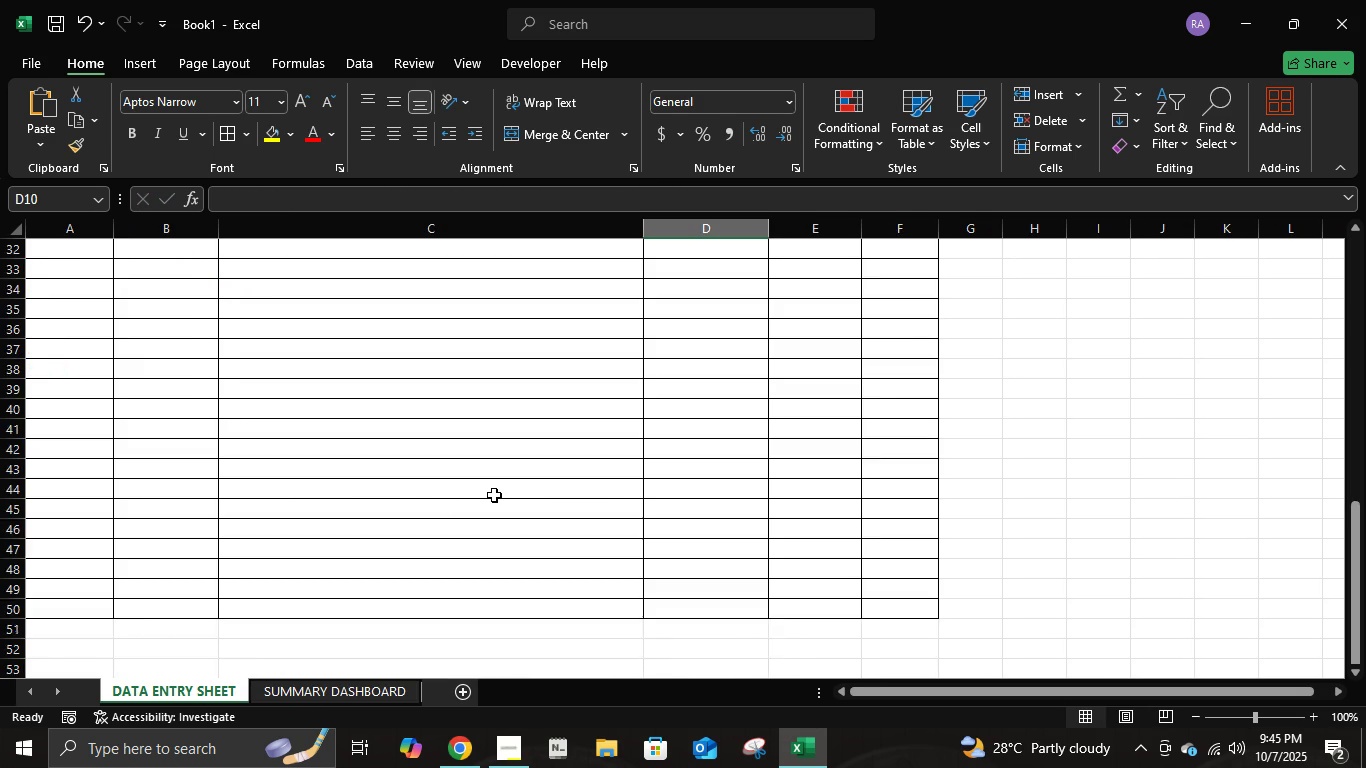 
scroll: coordinate [615, 374], scroll_direction: up, amount: 18.0
 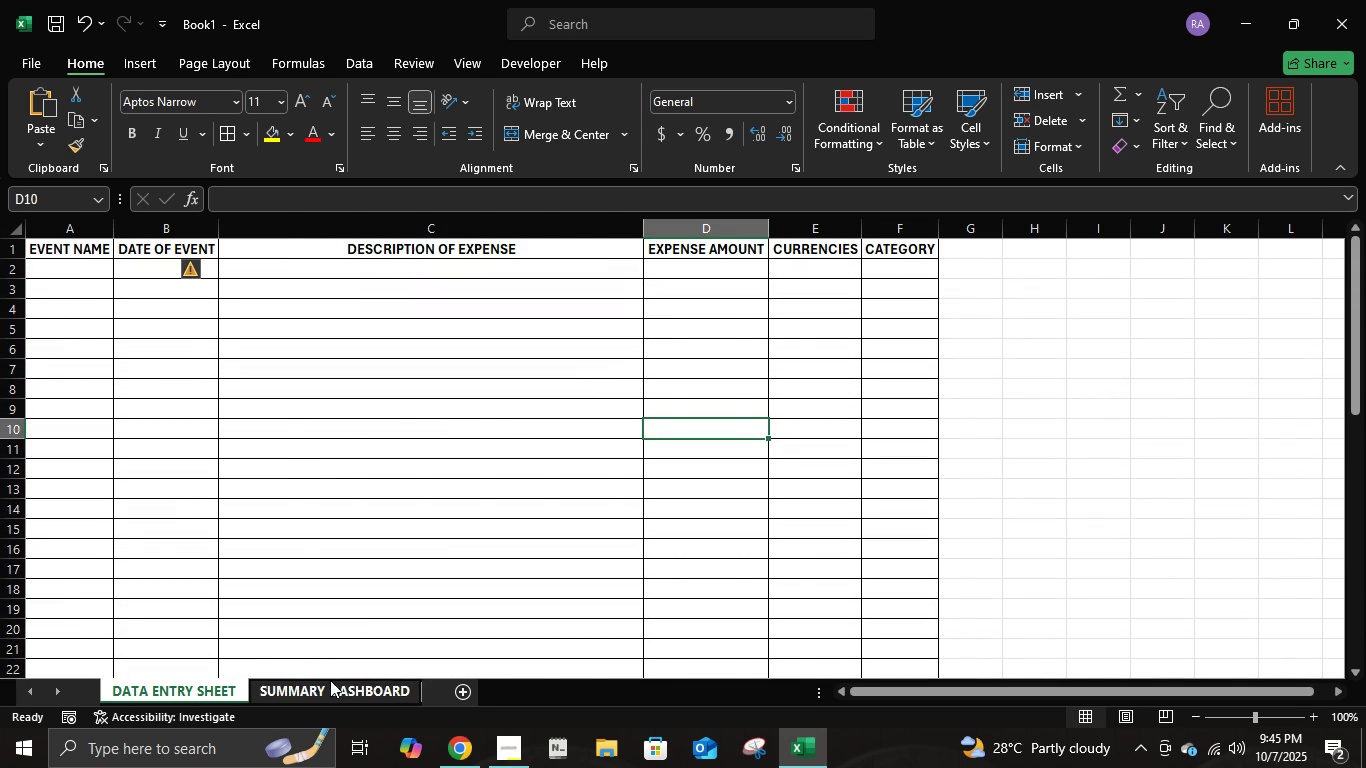 
left_click([330, 680])
 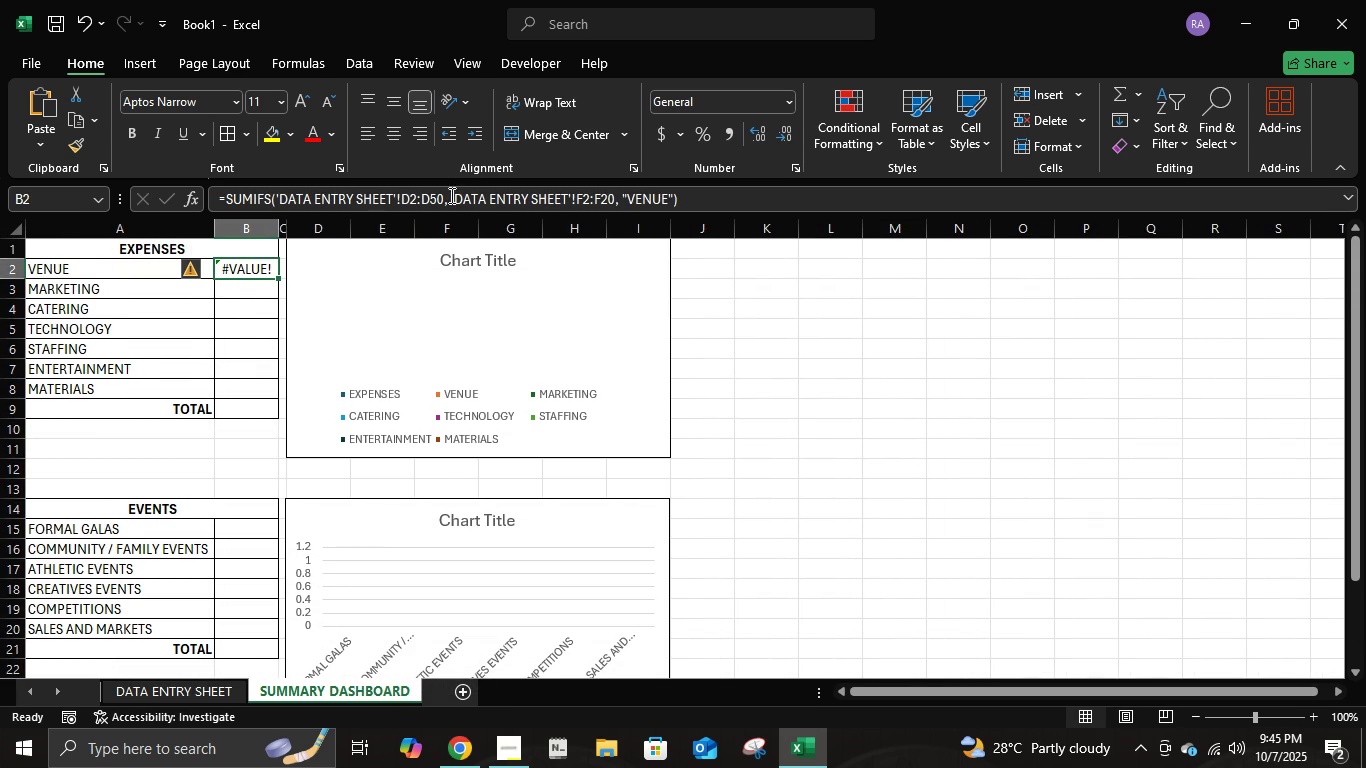 
left_click([428, 198])
 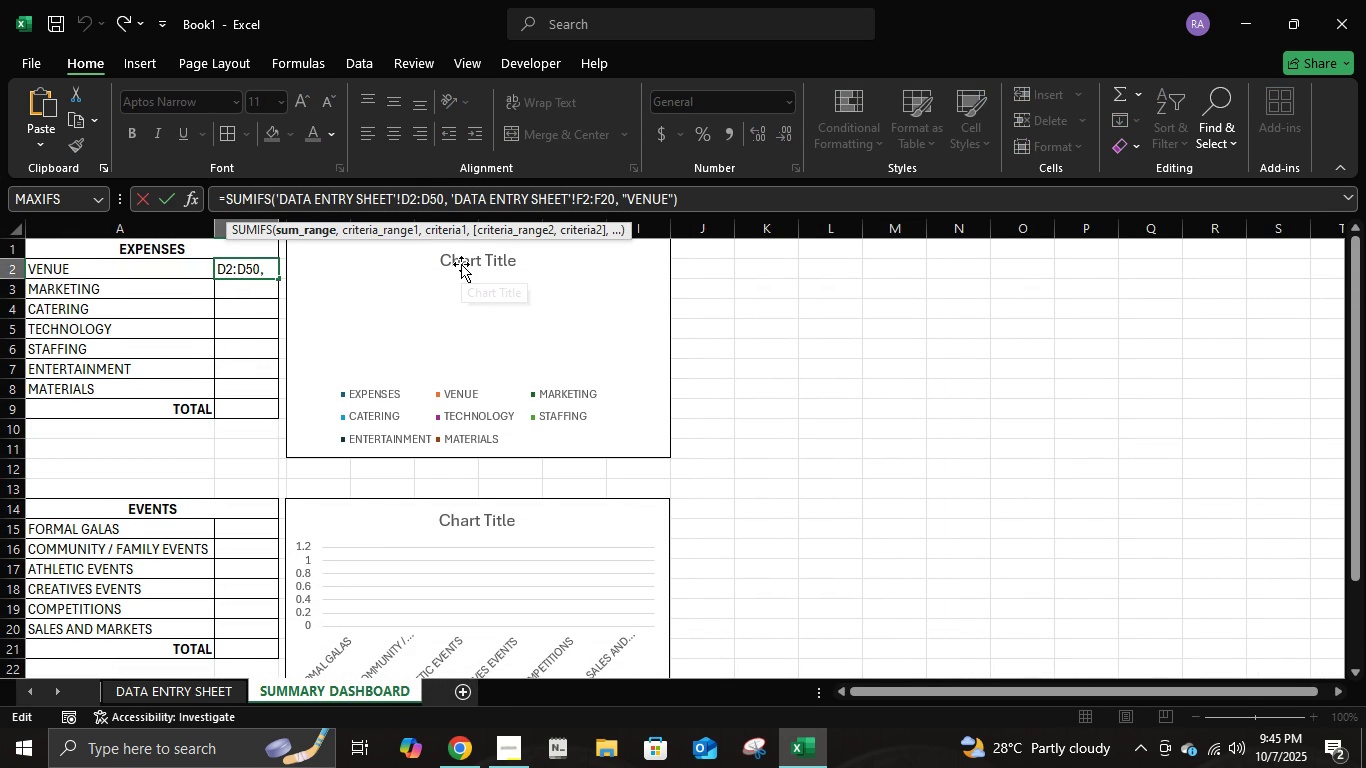 
key(Backspace)
 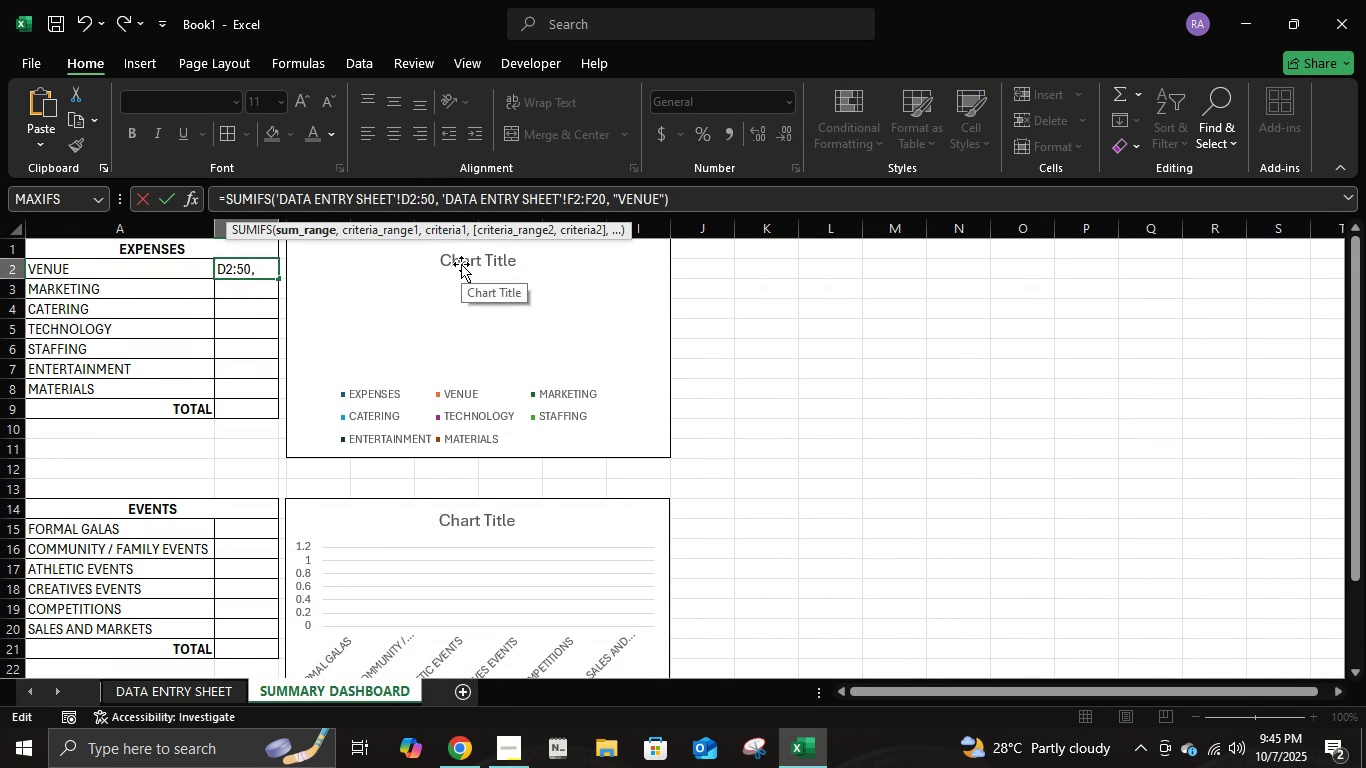 
key(F)
 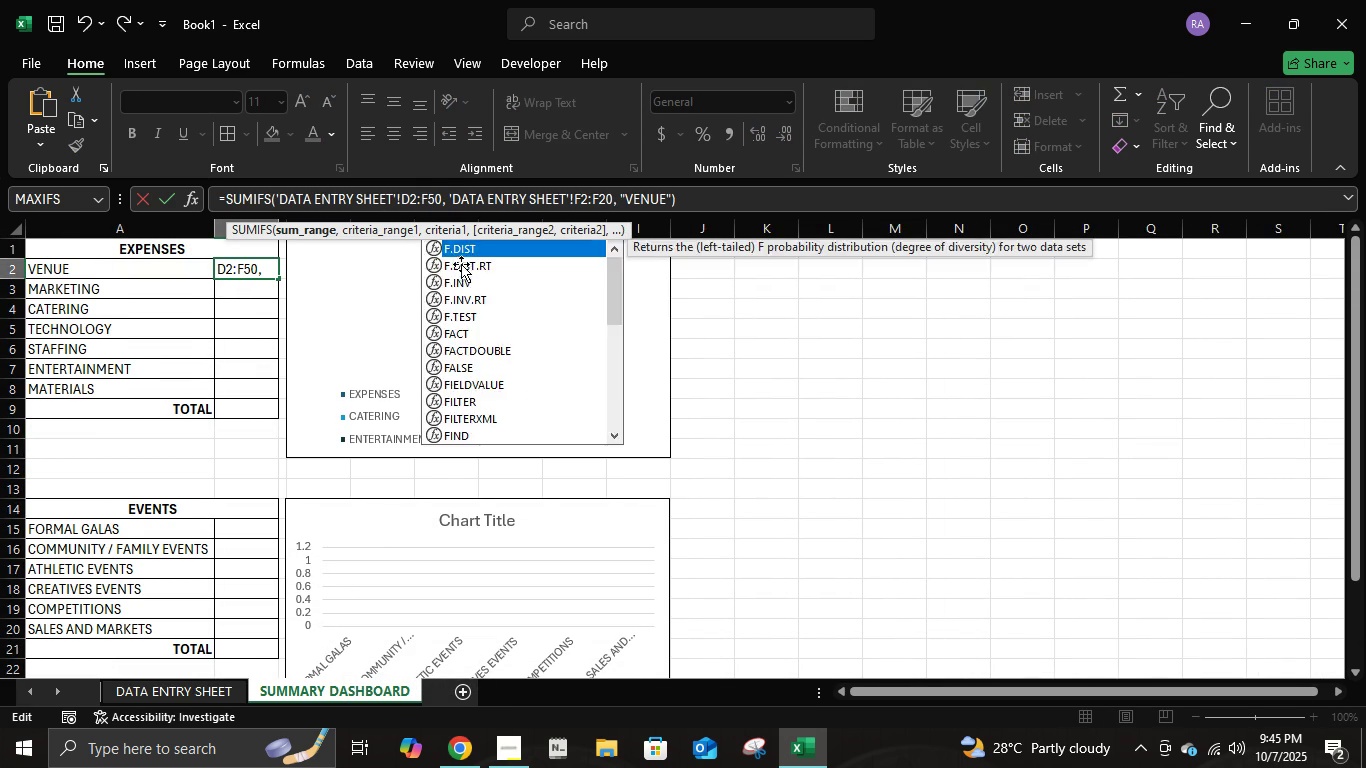 
key(ArrowLeft)
 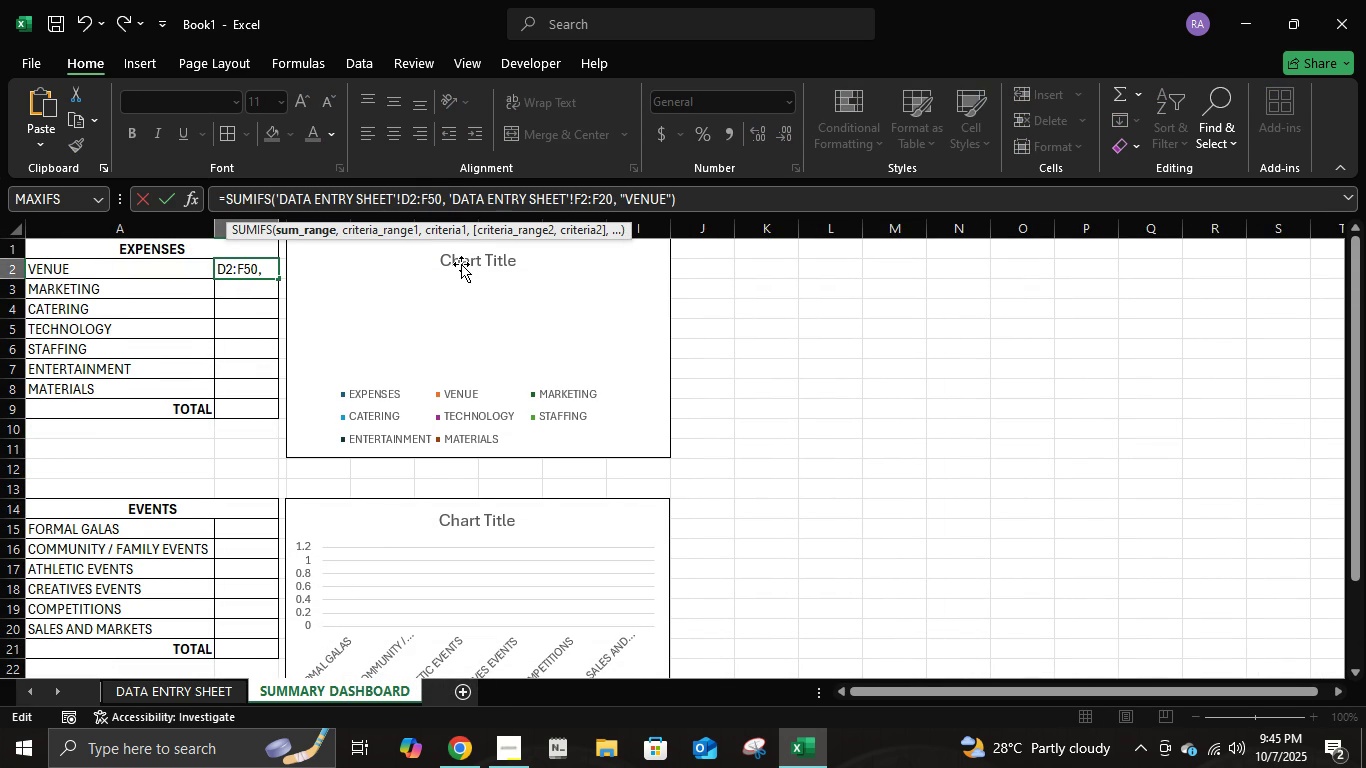 
key(ArrowLeft)
 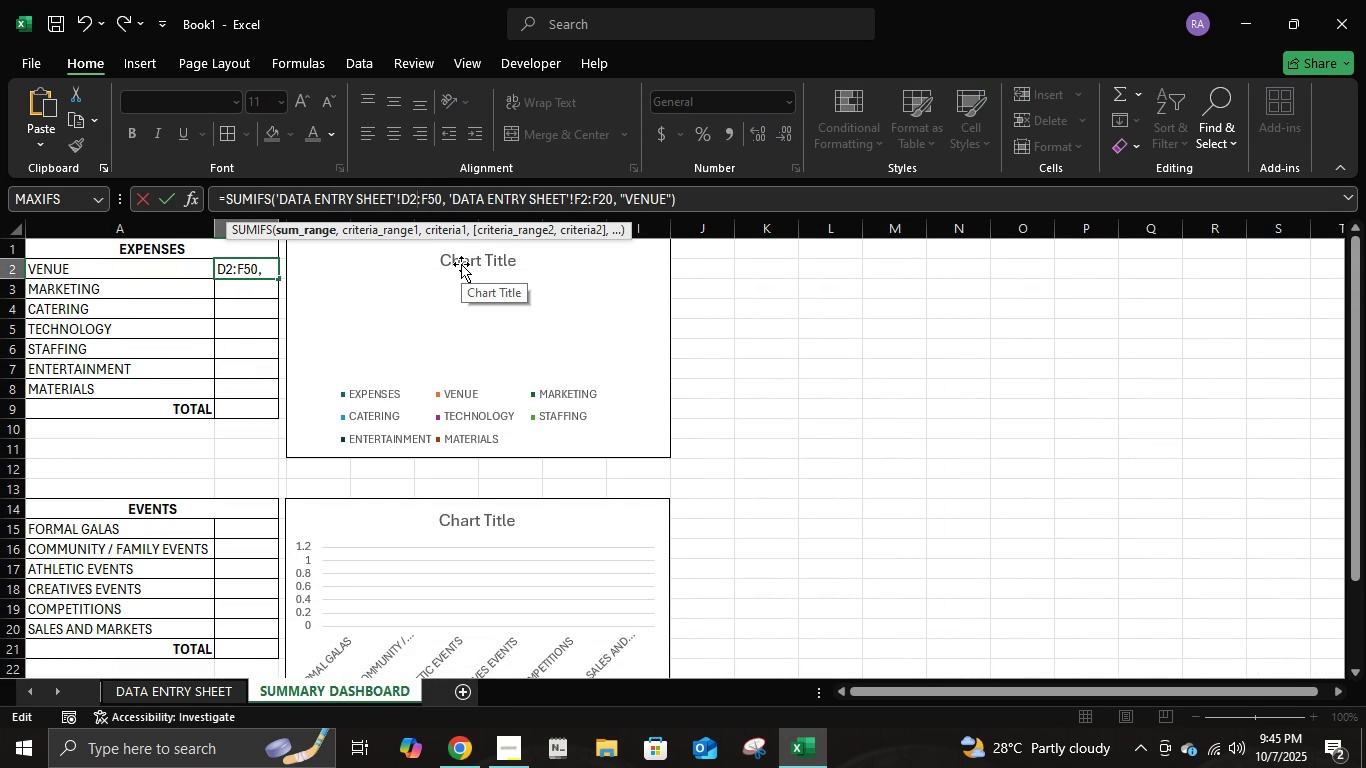 
key(ArrowLeft)
 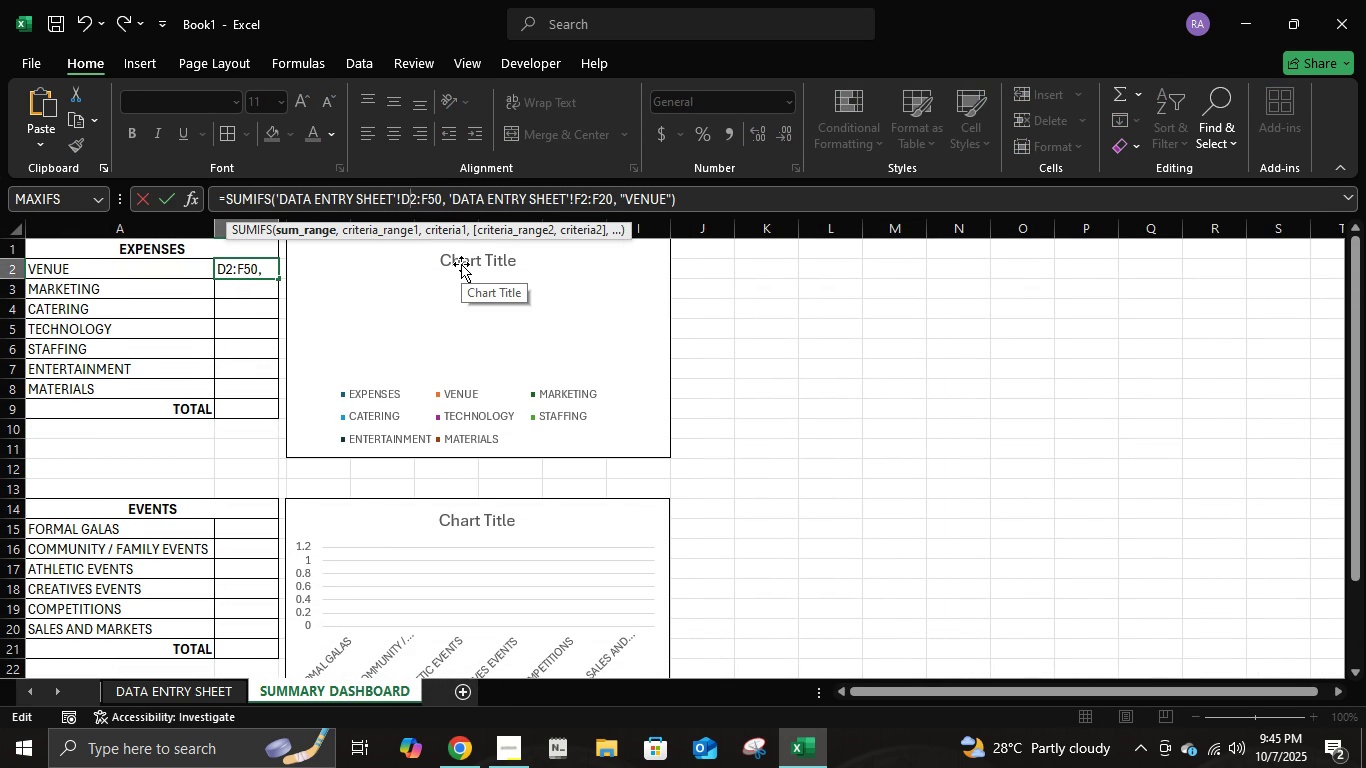 
key(Backspace)
 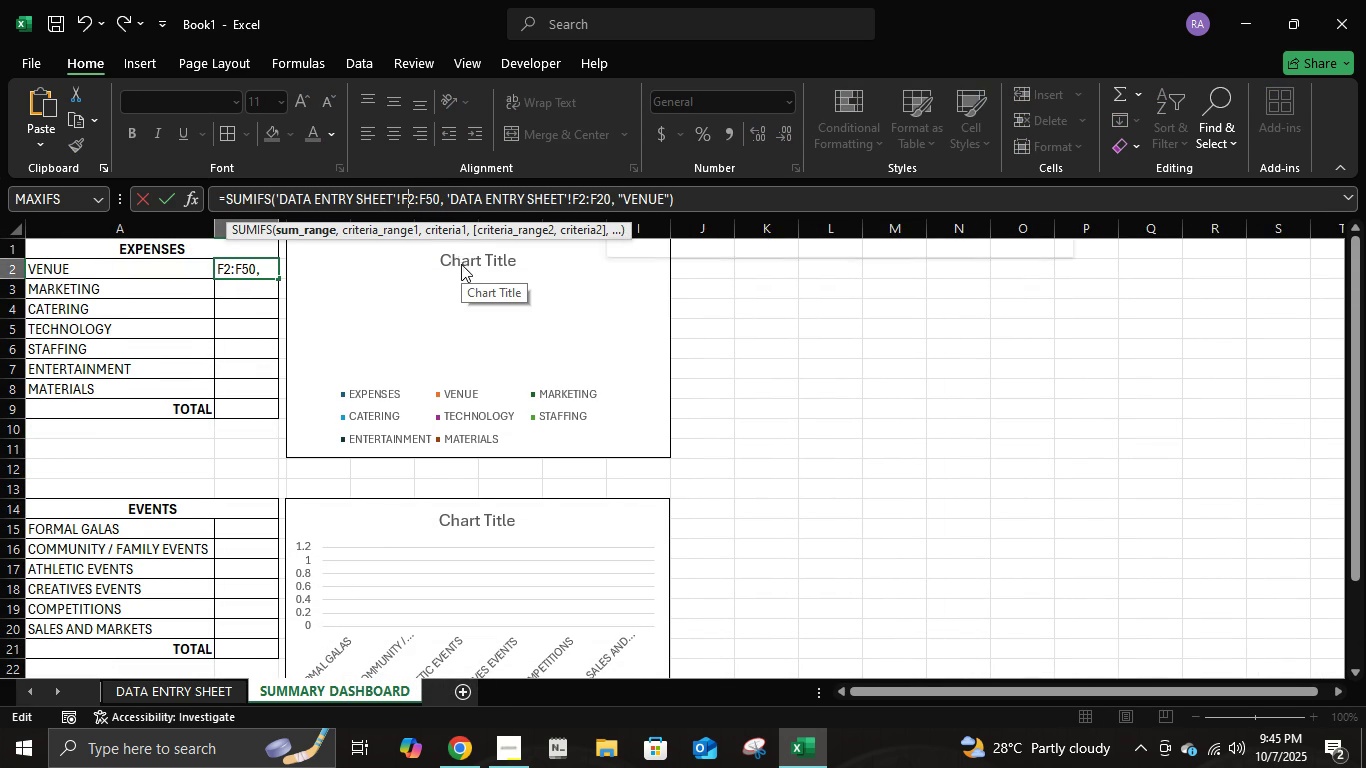 
key(F)
 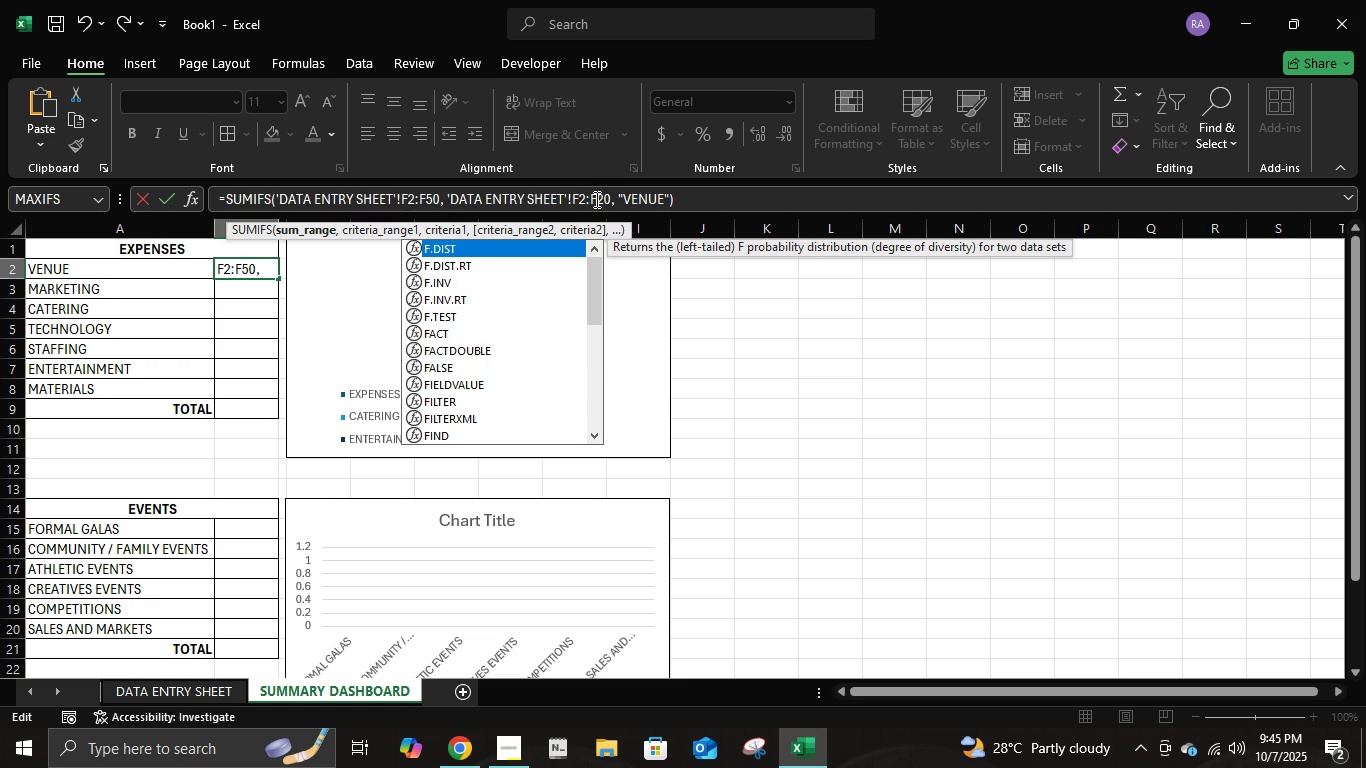 
left_click([586, 194])
 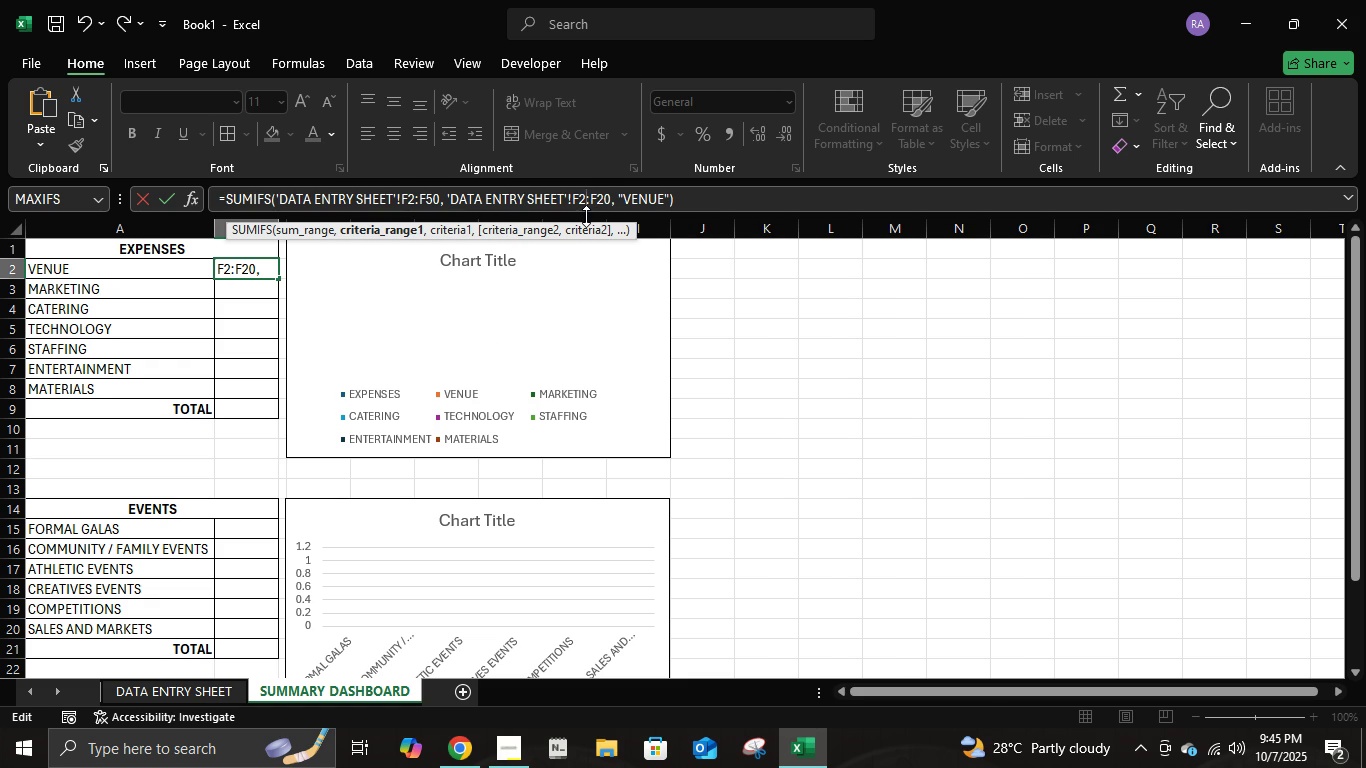 
key(Control+ControlRight)
 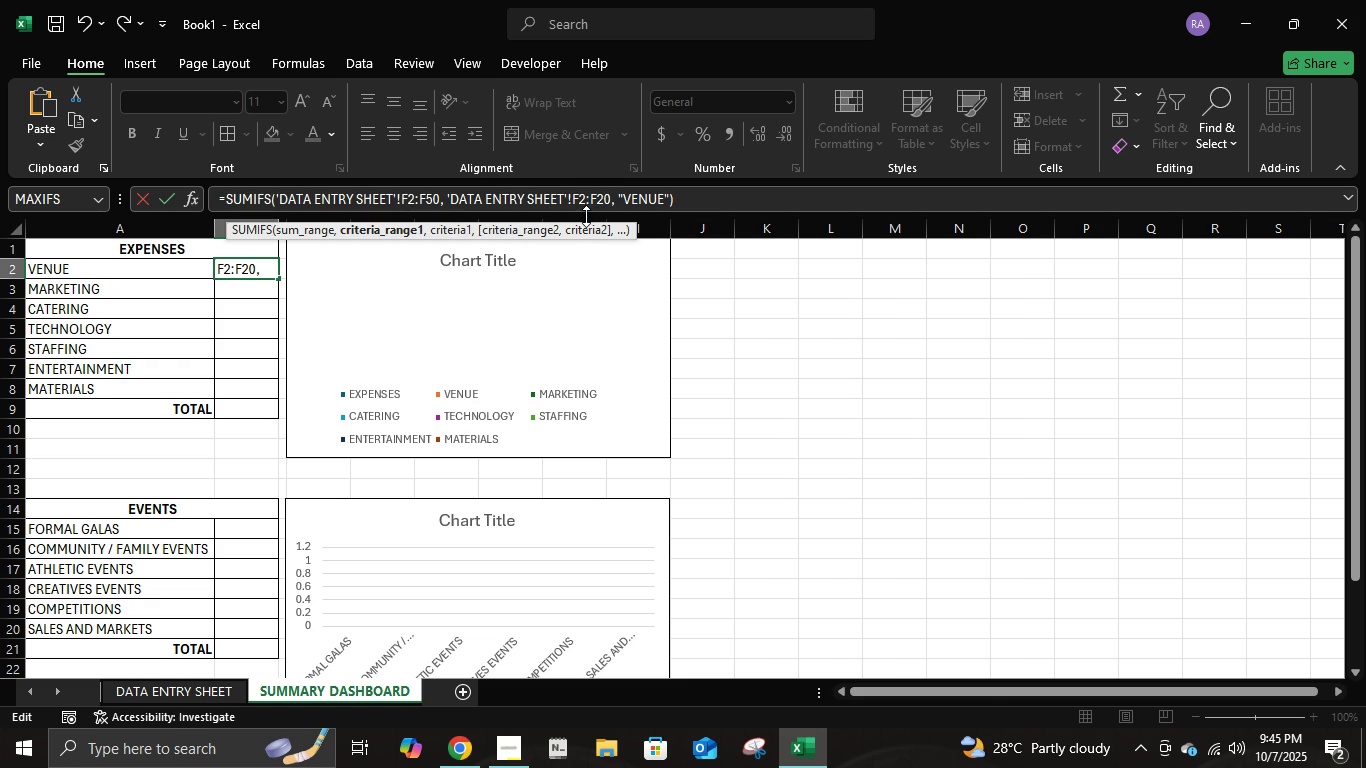 
key(ArrowLeft)
 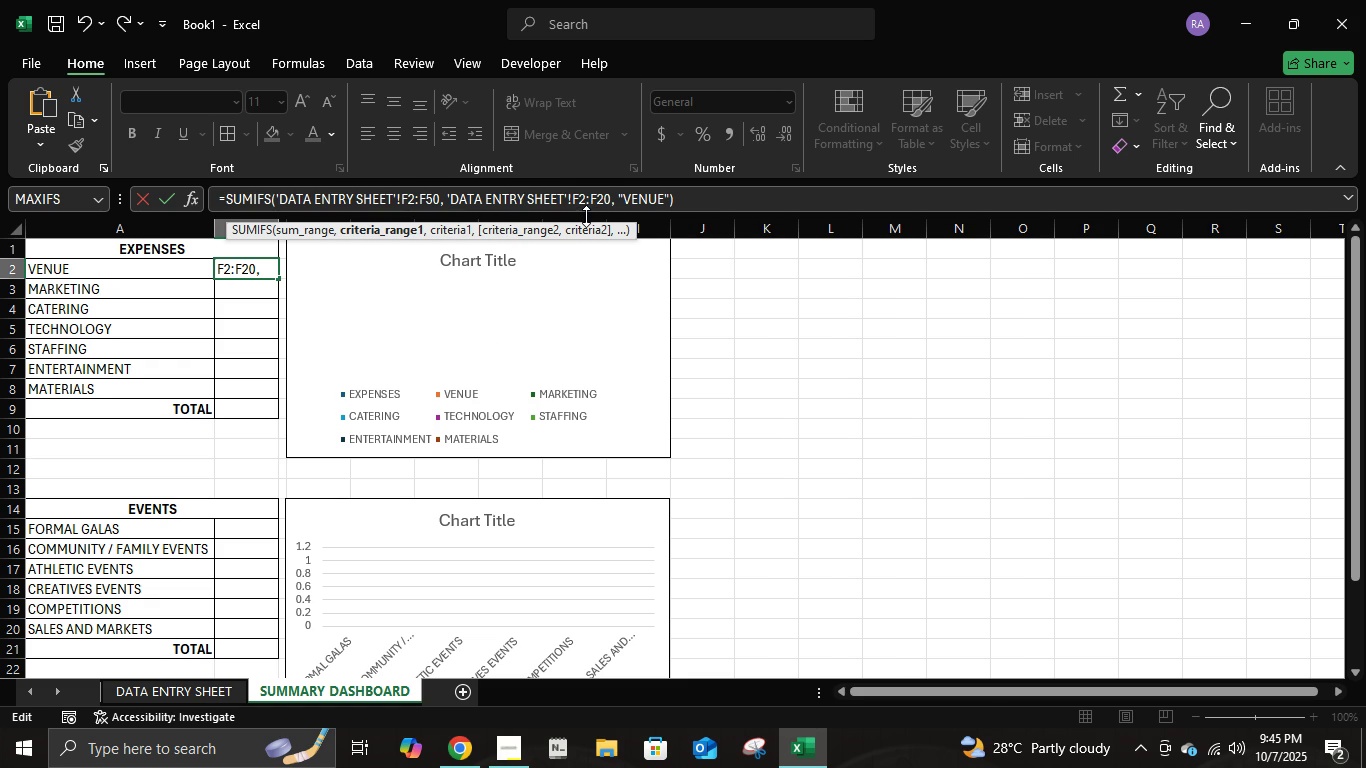 
key(Backspace)
 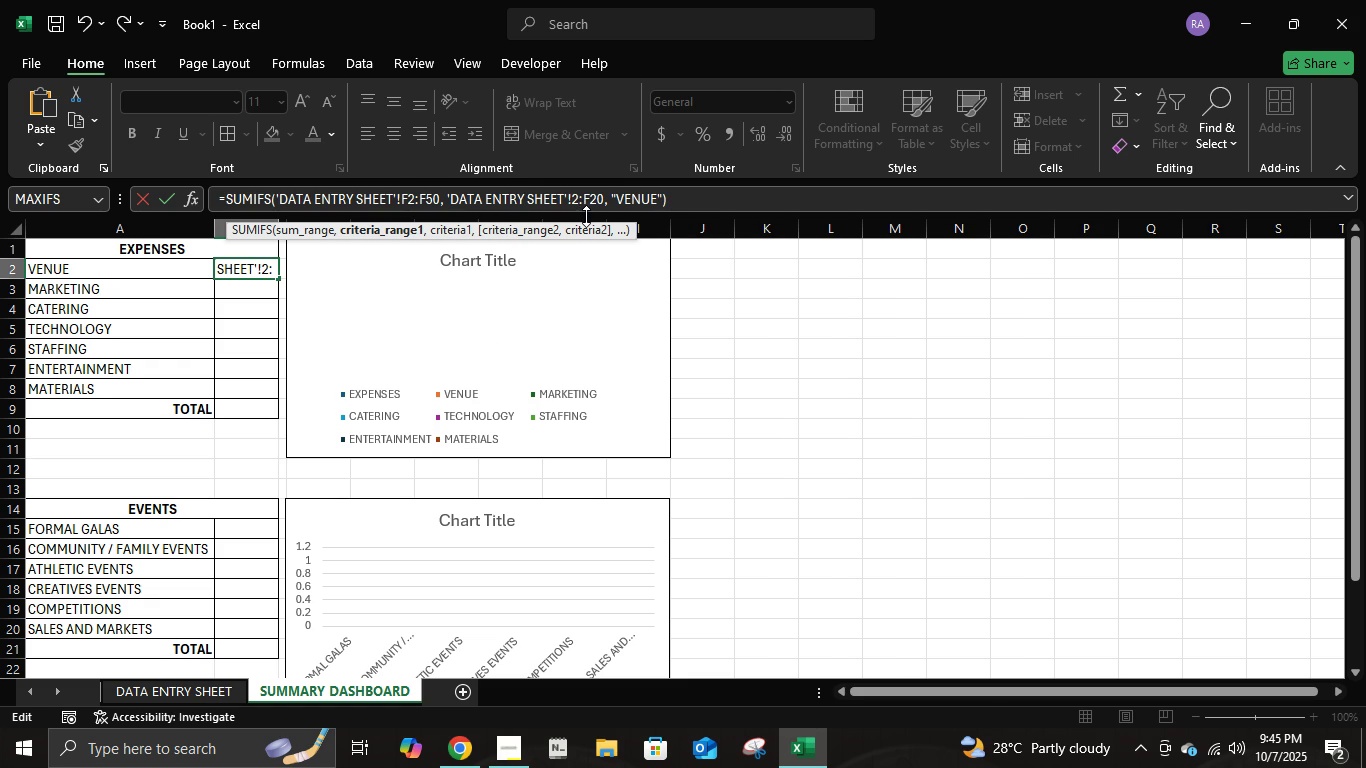 
key(D)
 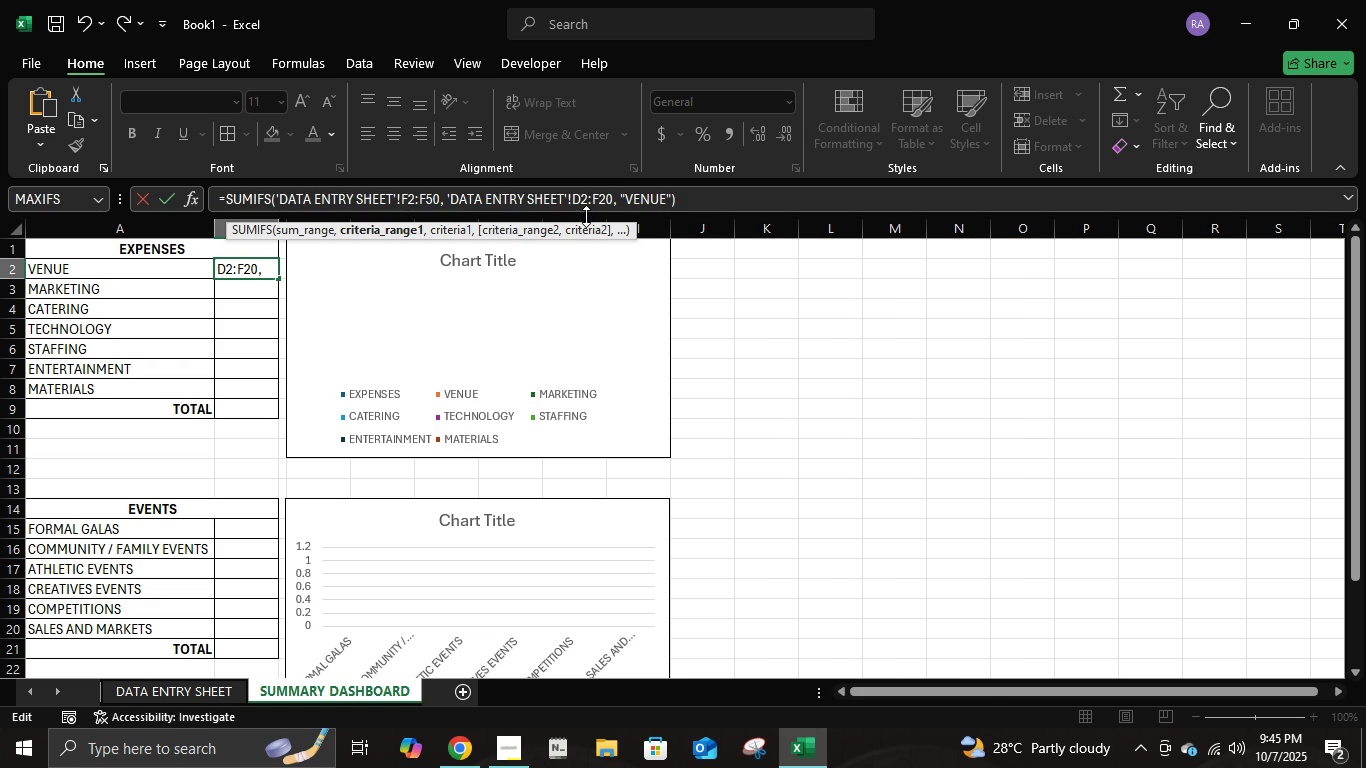 
key(ArrowRight)
 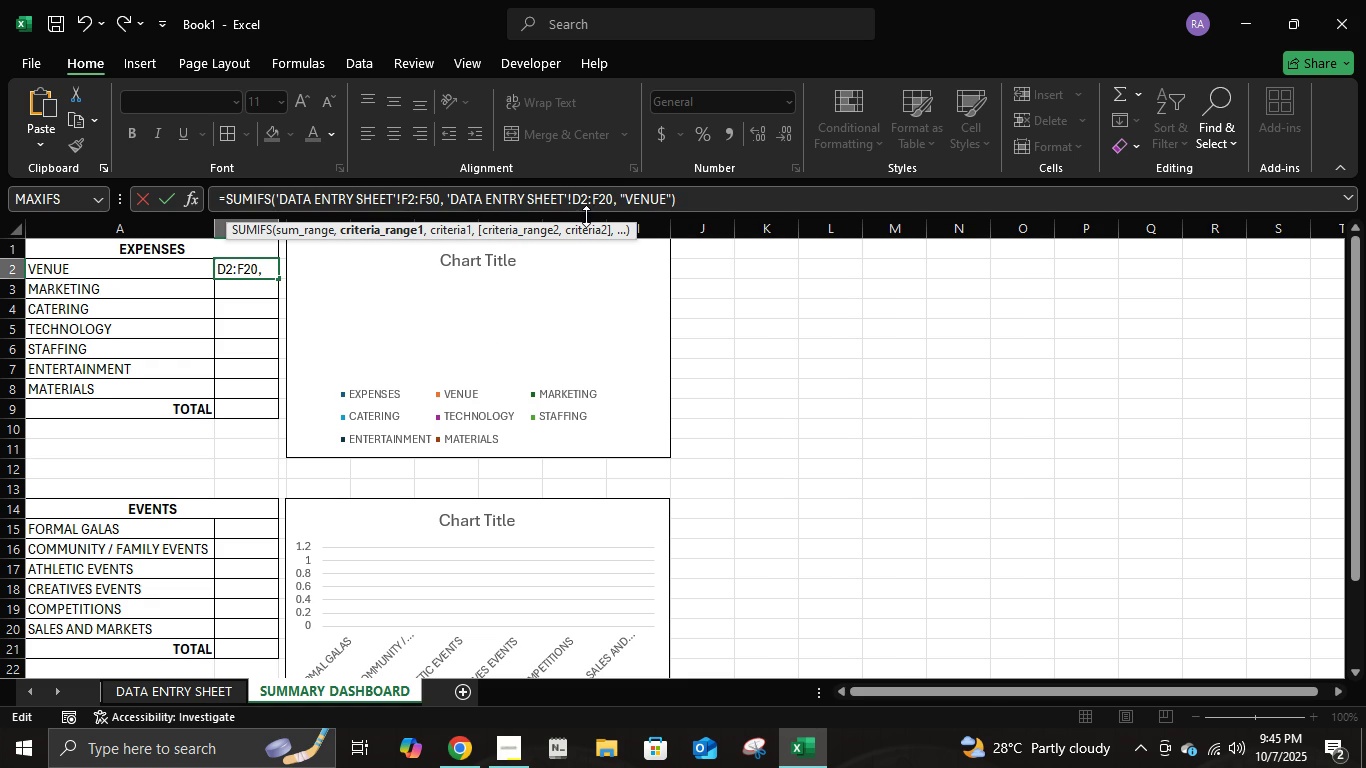 
key(ArrowRight)
 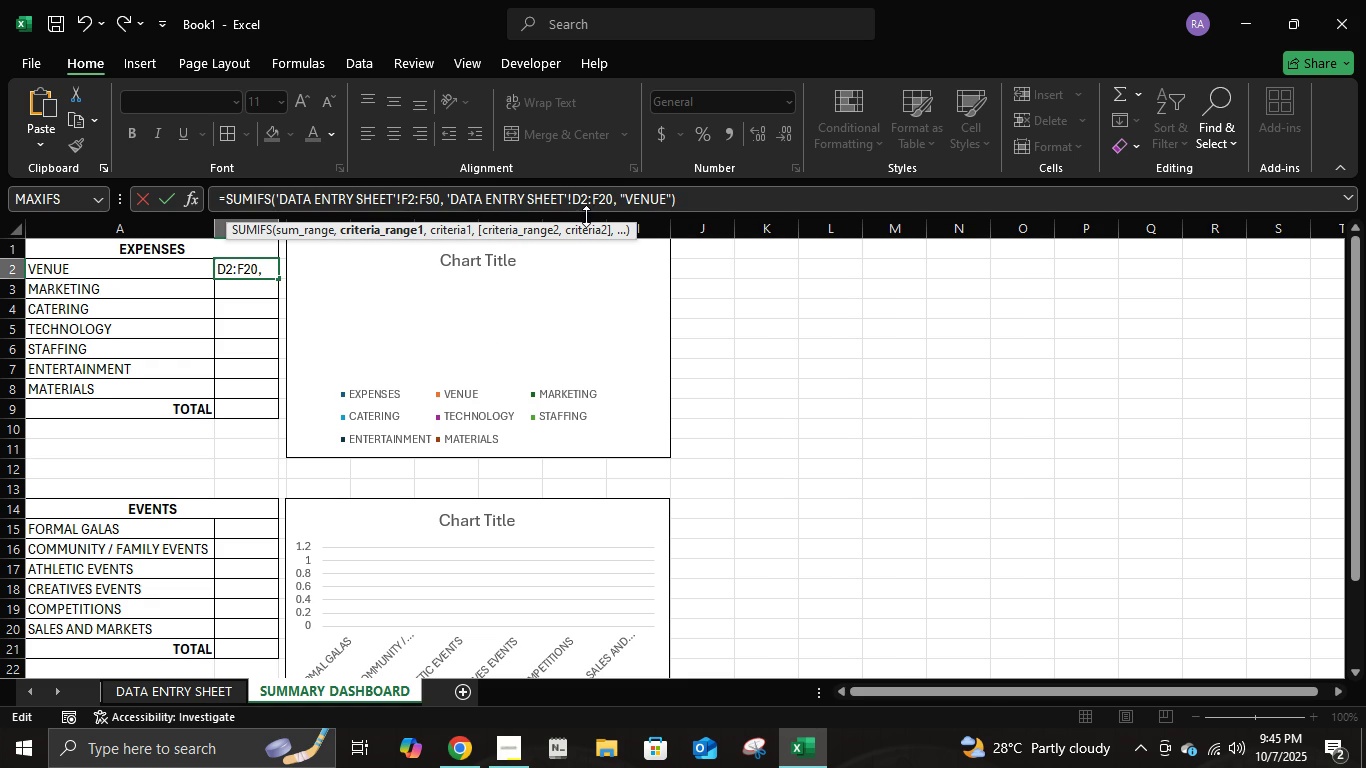 
key(ArrowRight)
 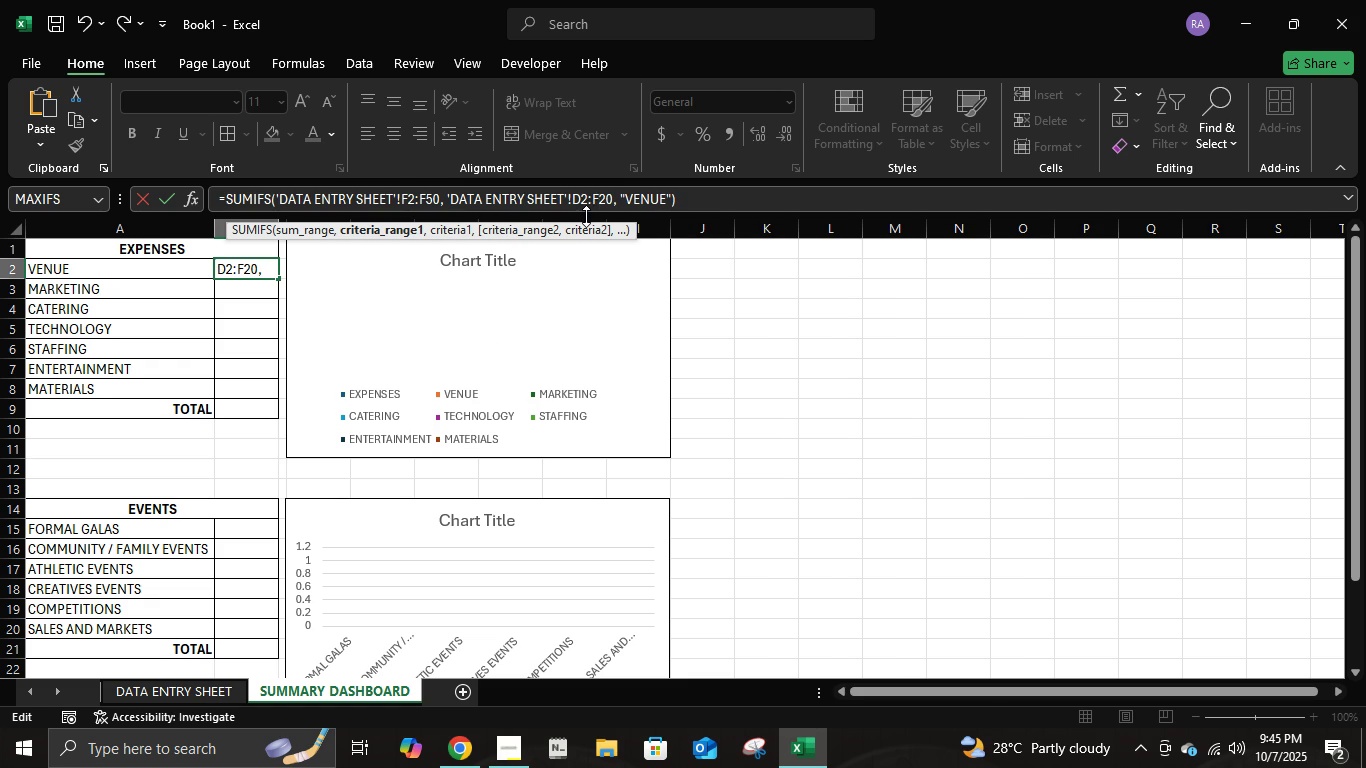 
key(Backspace)
 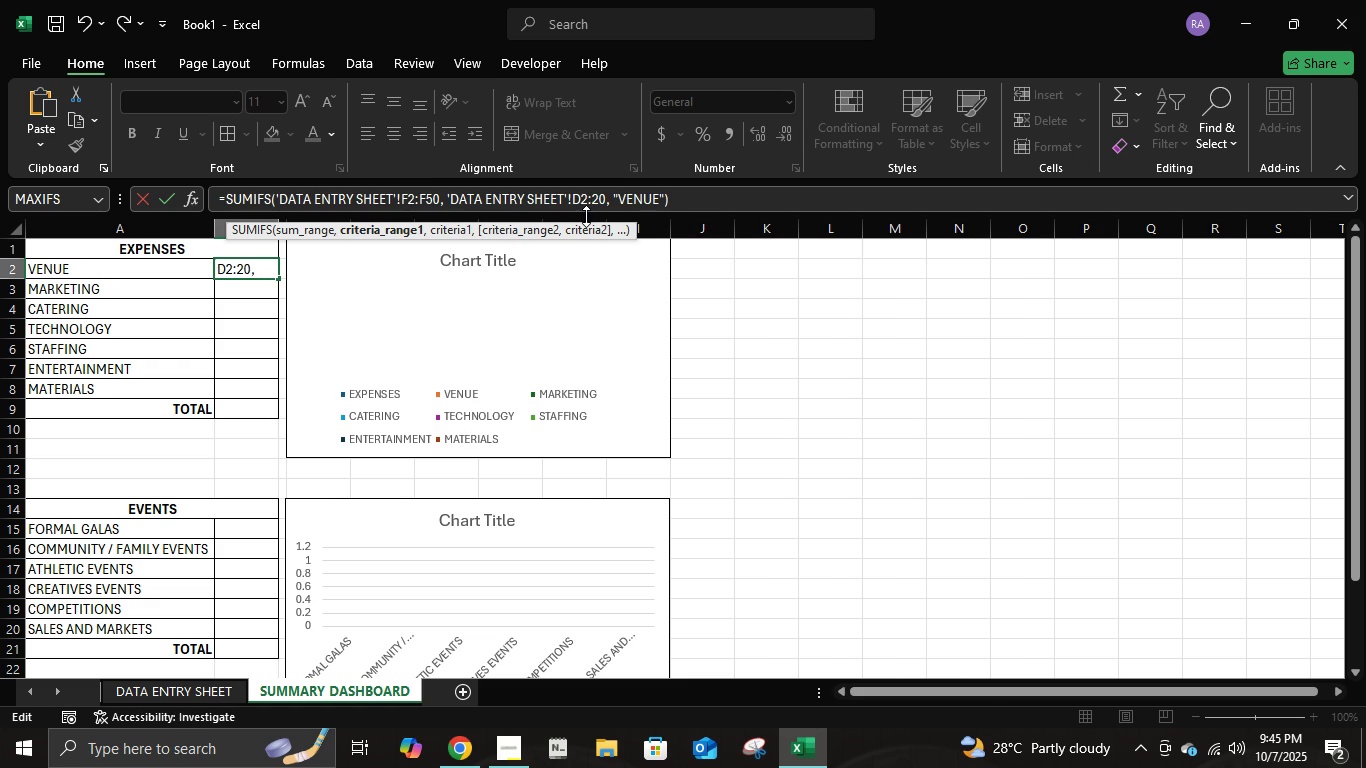 
key(D)
 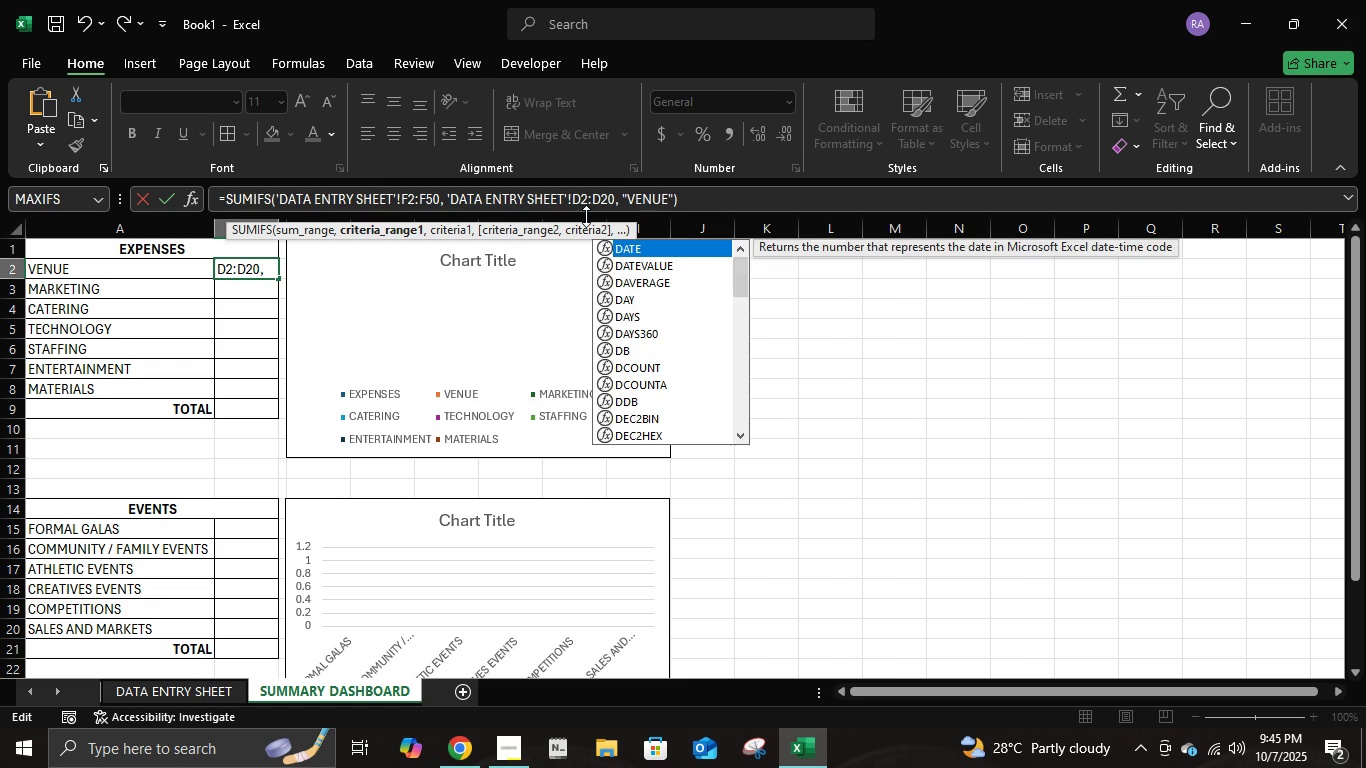 
key(Numpad3)
 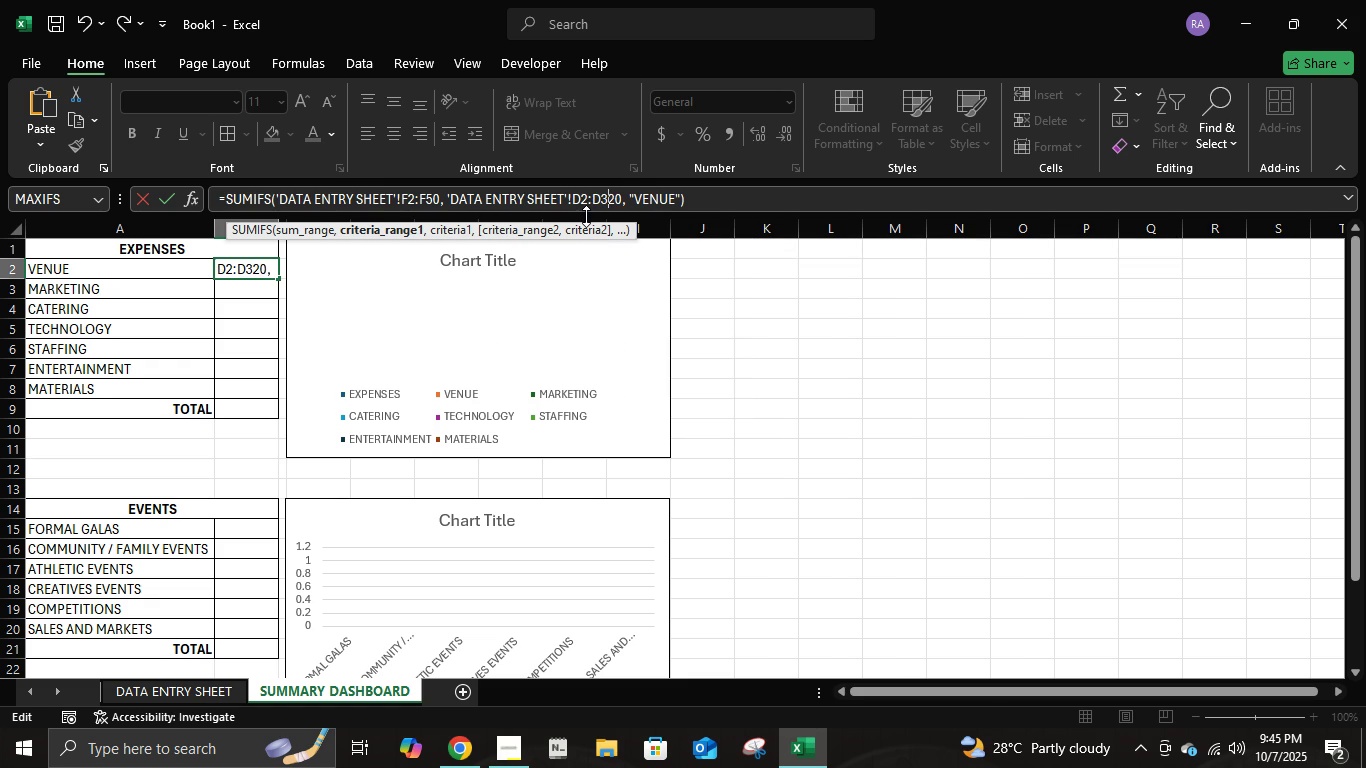 
key(Backspace)
 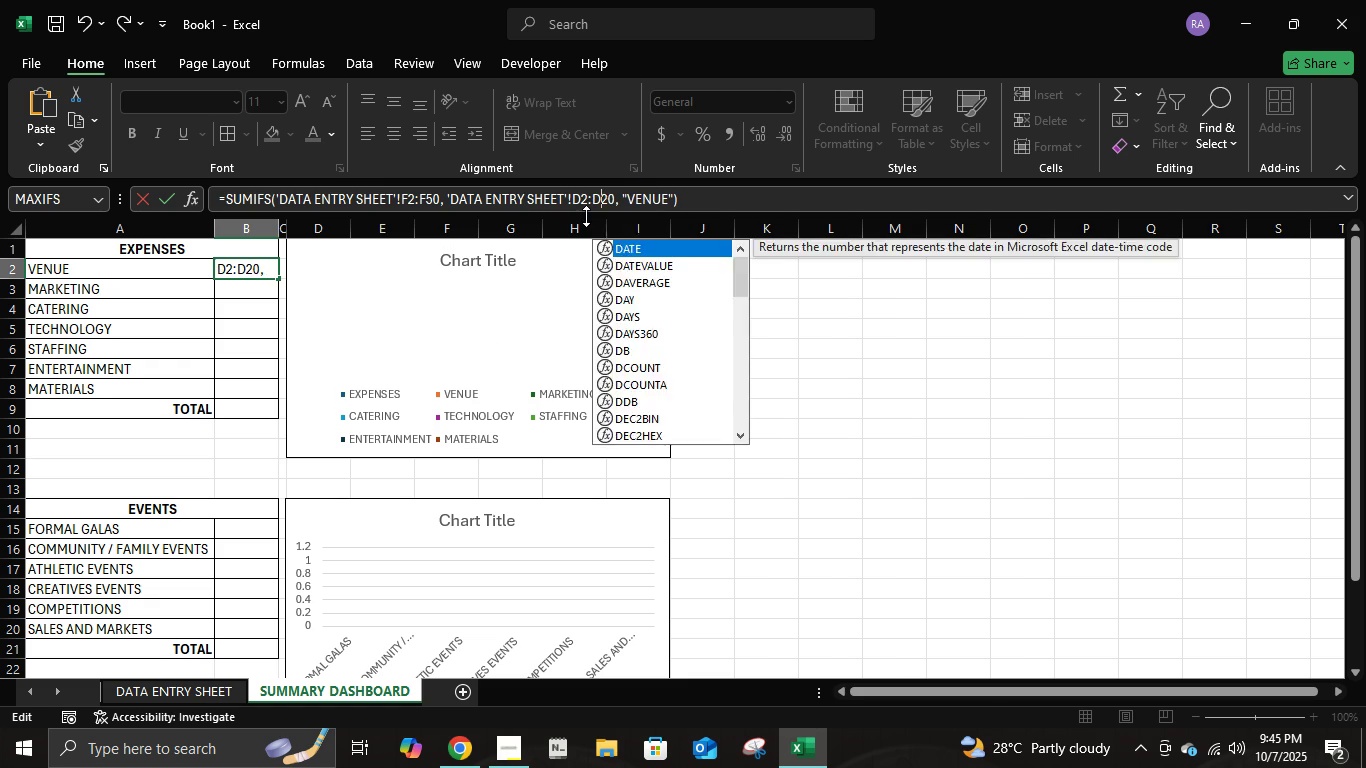 
key(Enter)